 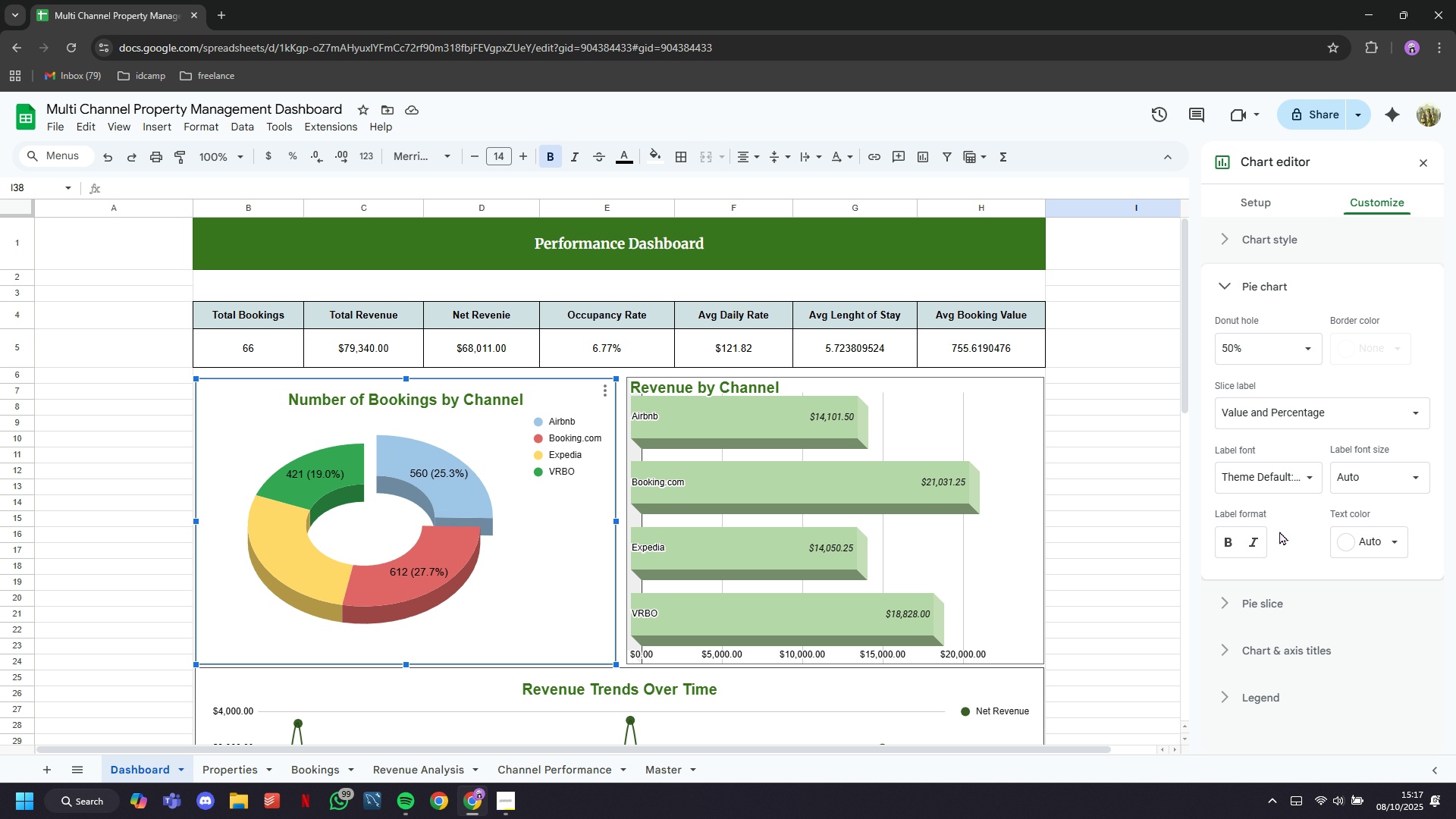 
left_click([1119, 500])
 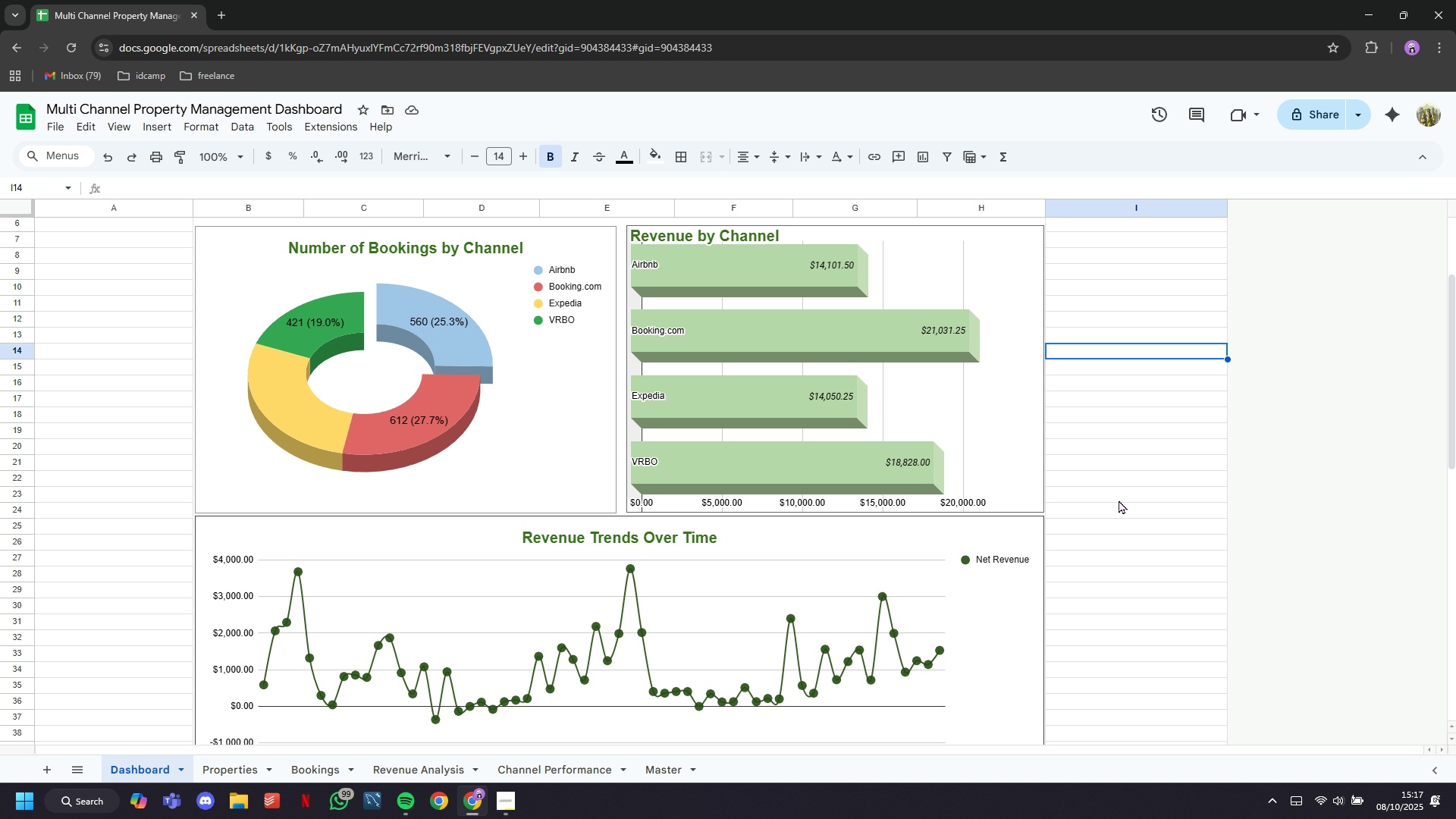 
scroll: coordinate [1119, 500], scroll_direction: down, amount: 7.0
 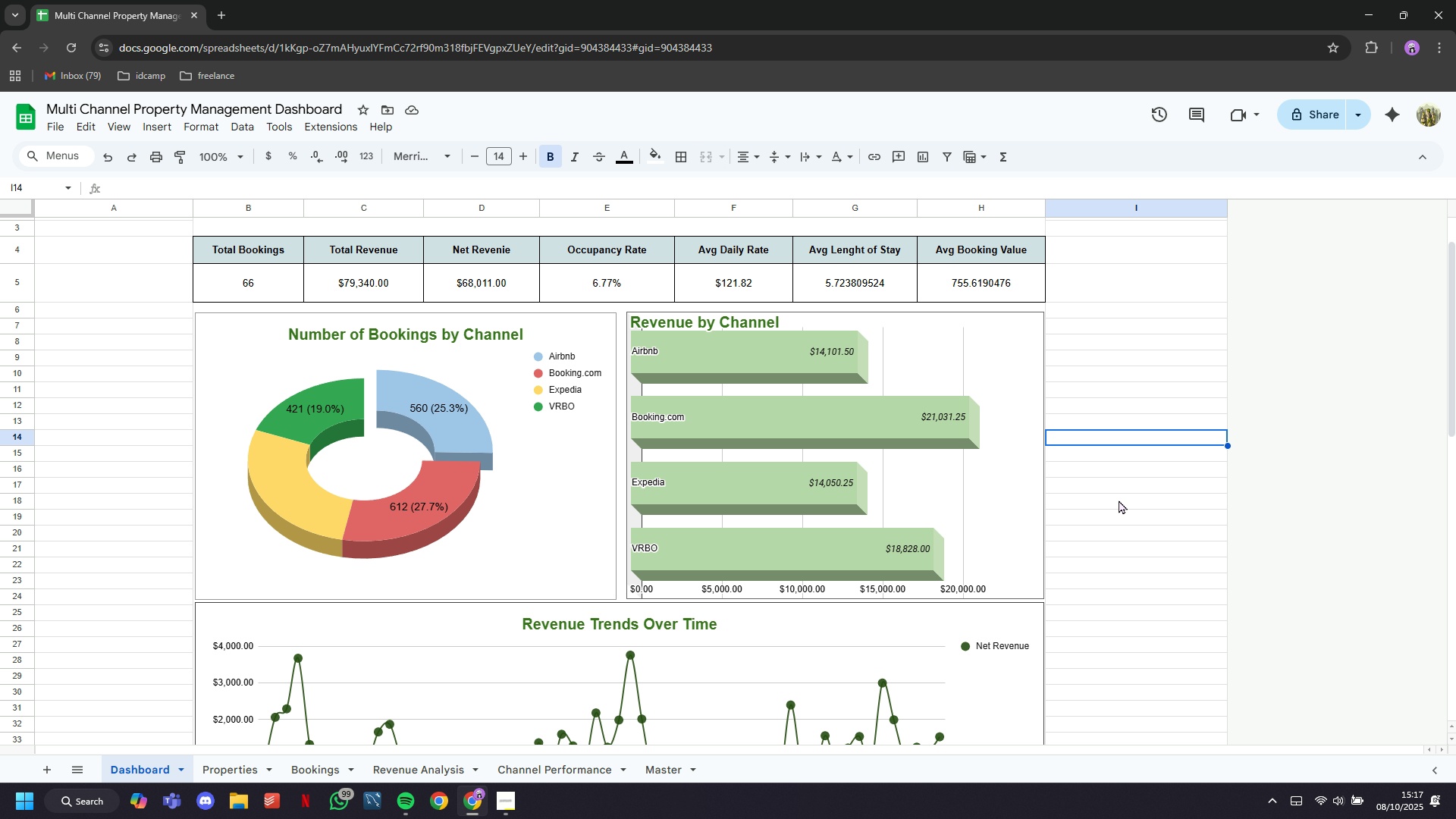 
scroll: coordinate [1119, 500], scroll_direction: up, amount: 6.0
 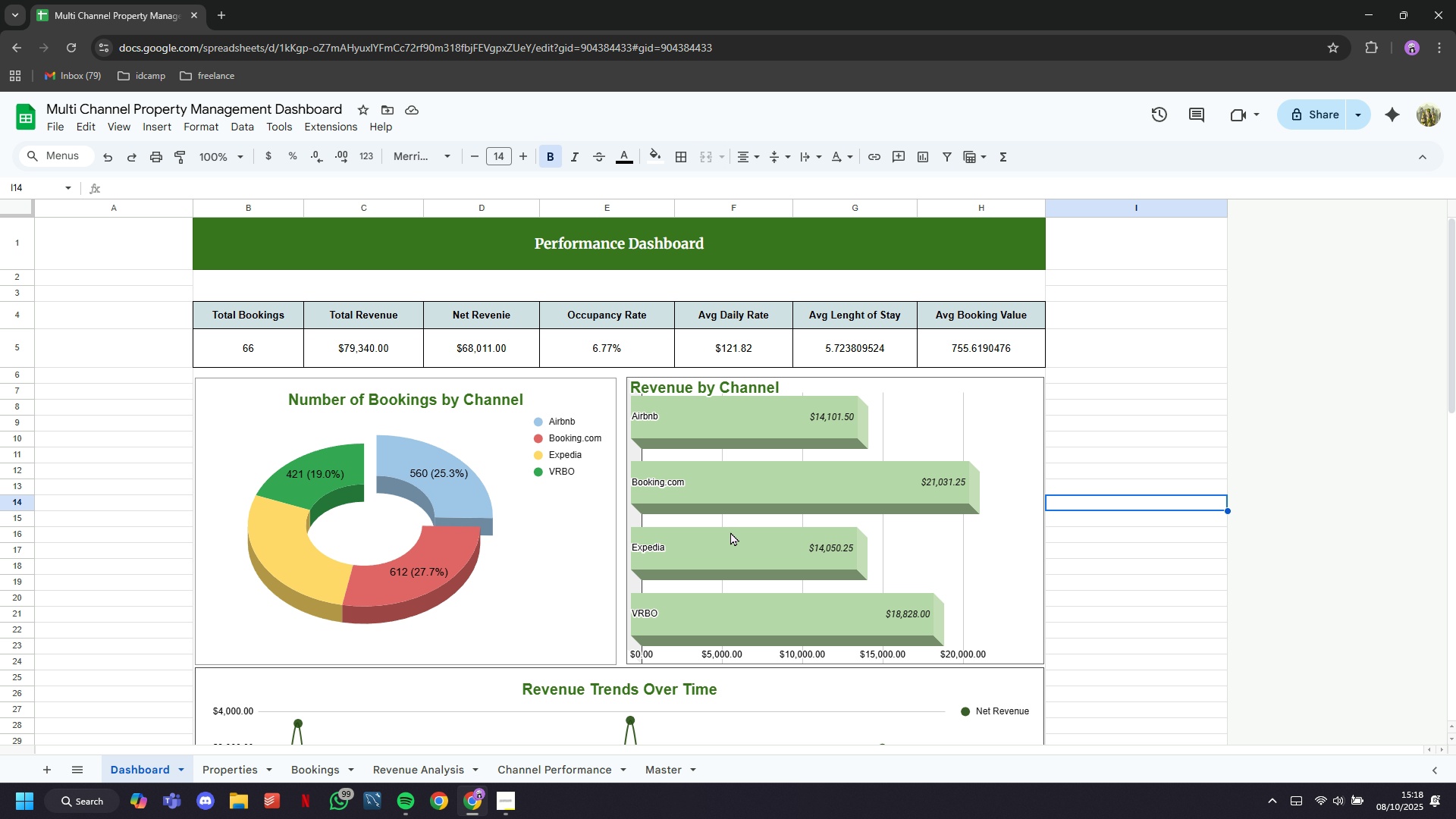 
wait(51.12)
 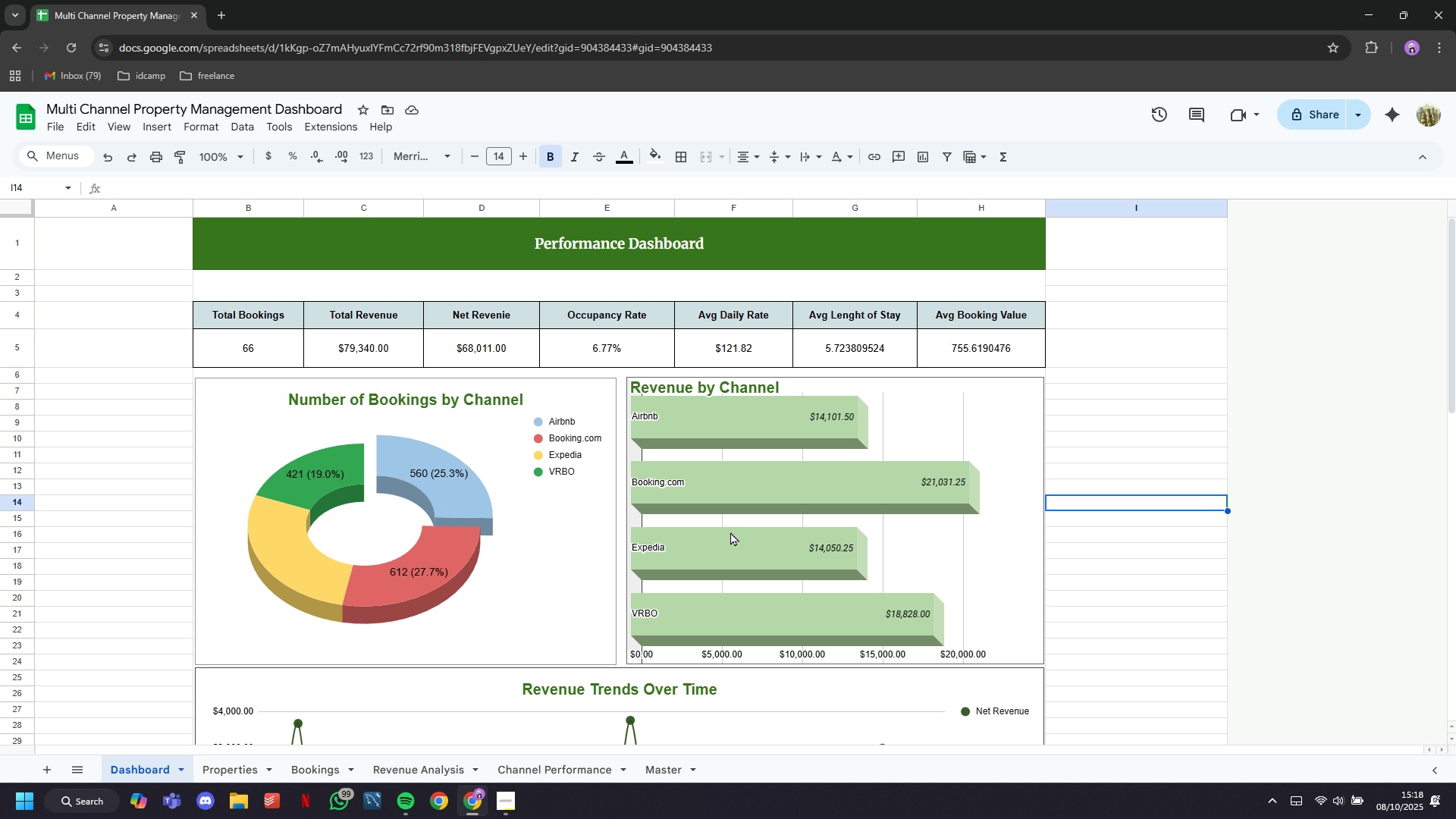 
left_click([513, 800])
 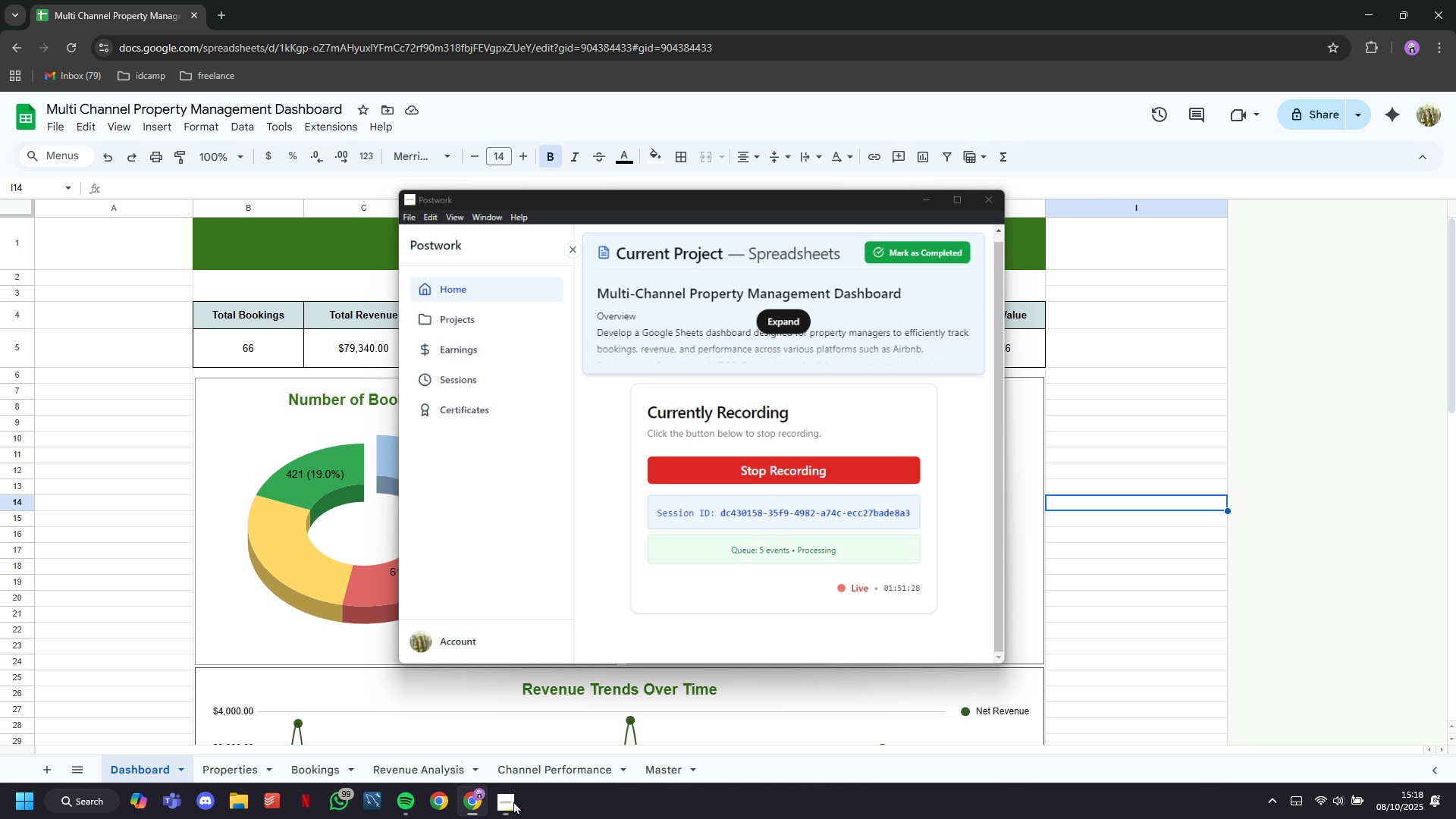 
scroll: coordinate [692, 494], scroll_direction: down, amount: 7.0
 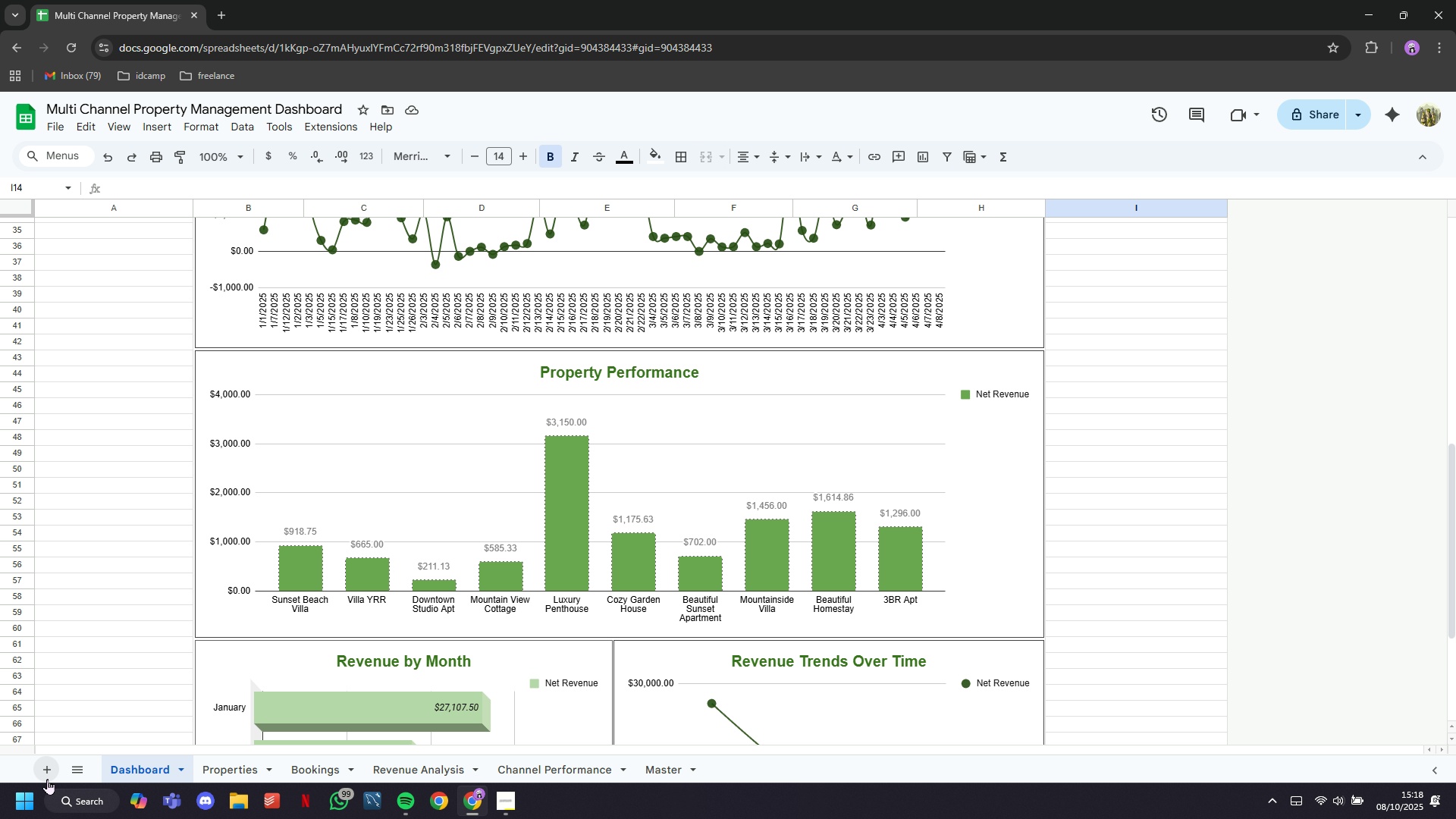 
left_click([45, 771])
 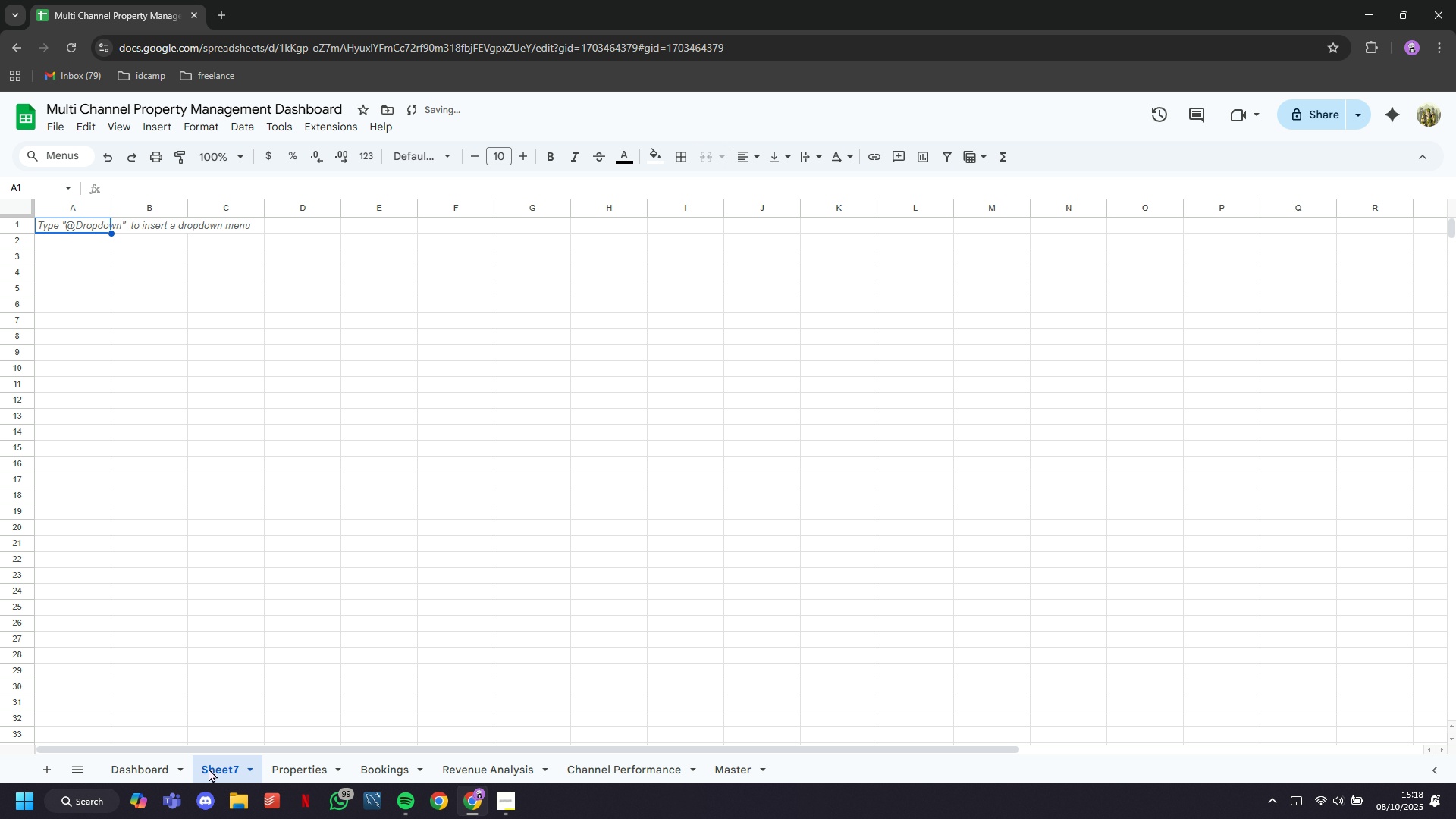 
double_click([209, 768])
 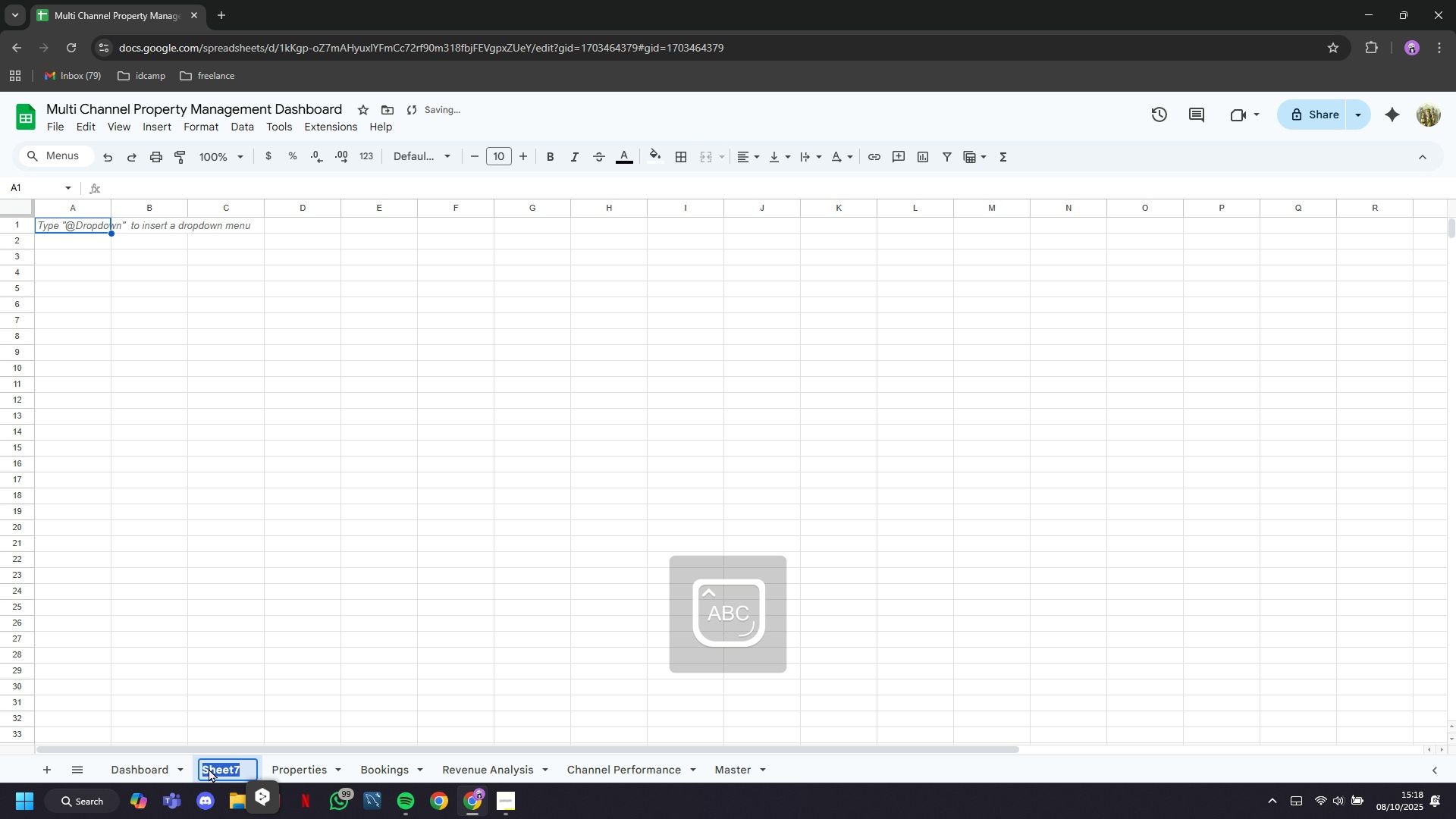 
type(Instructions)
 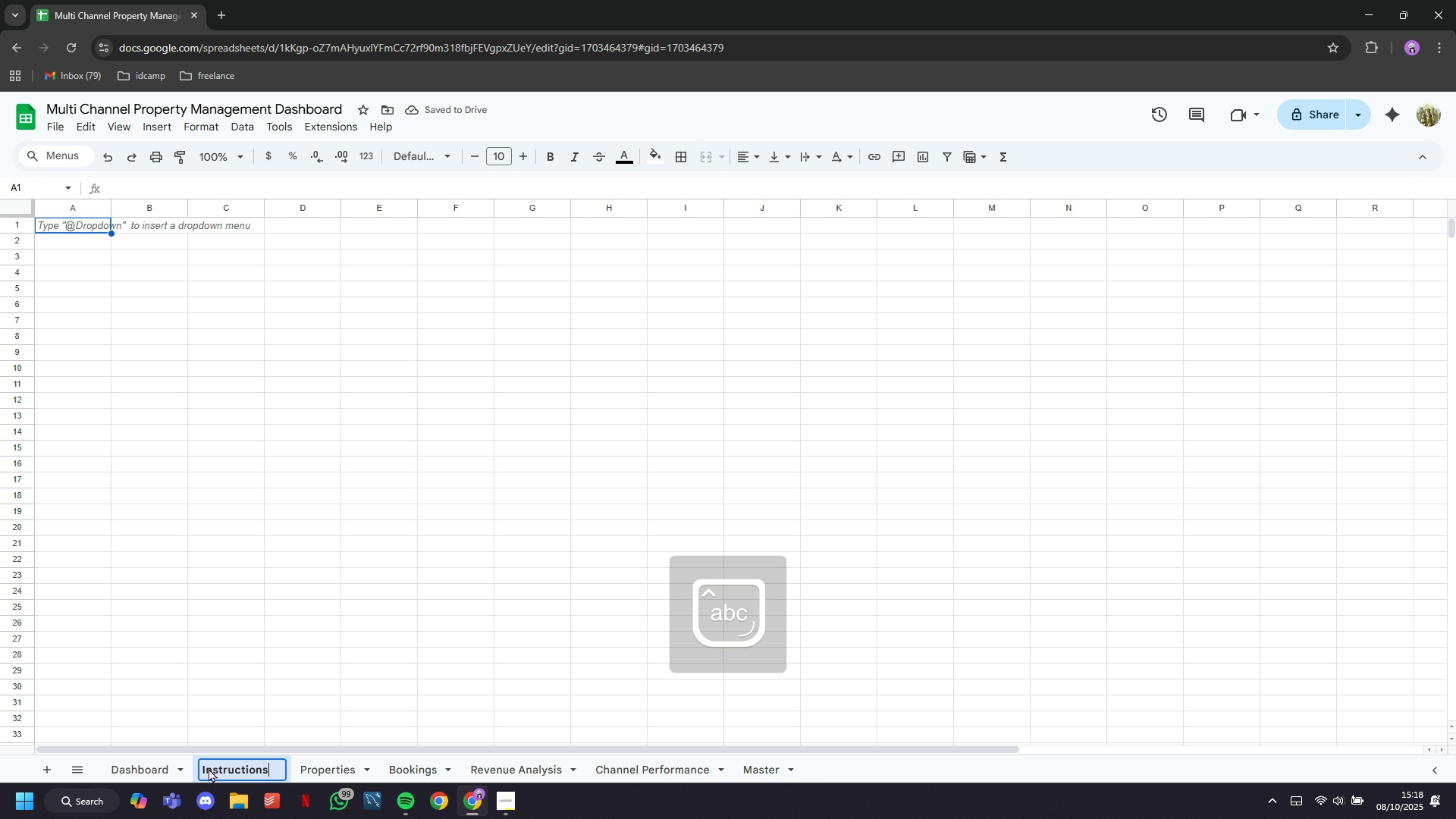 
key(Enter)